 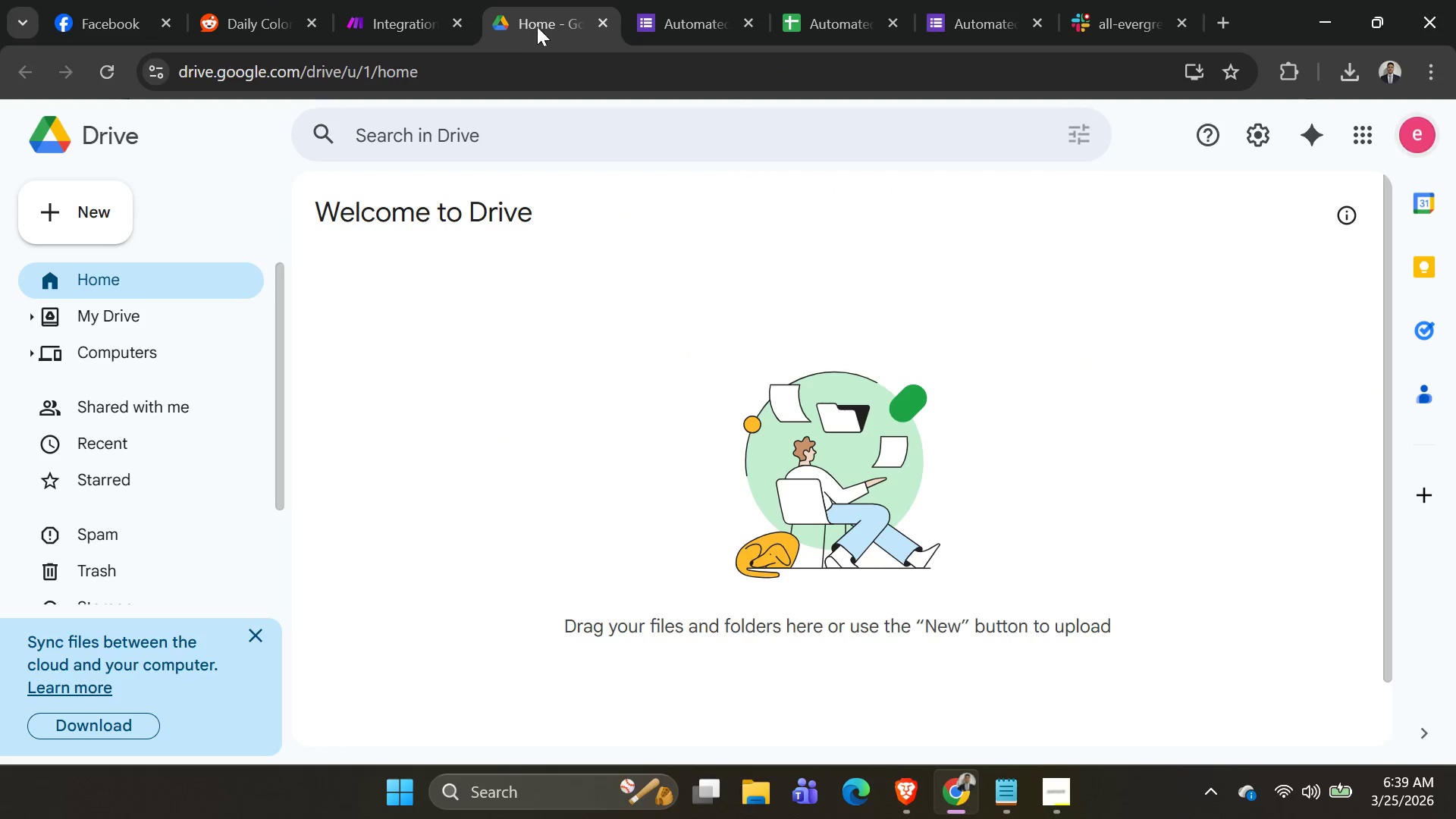 
left_click([635, 14])
 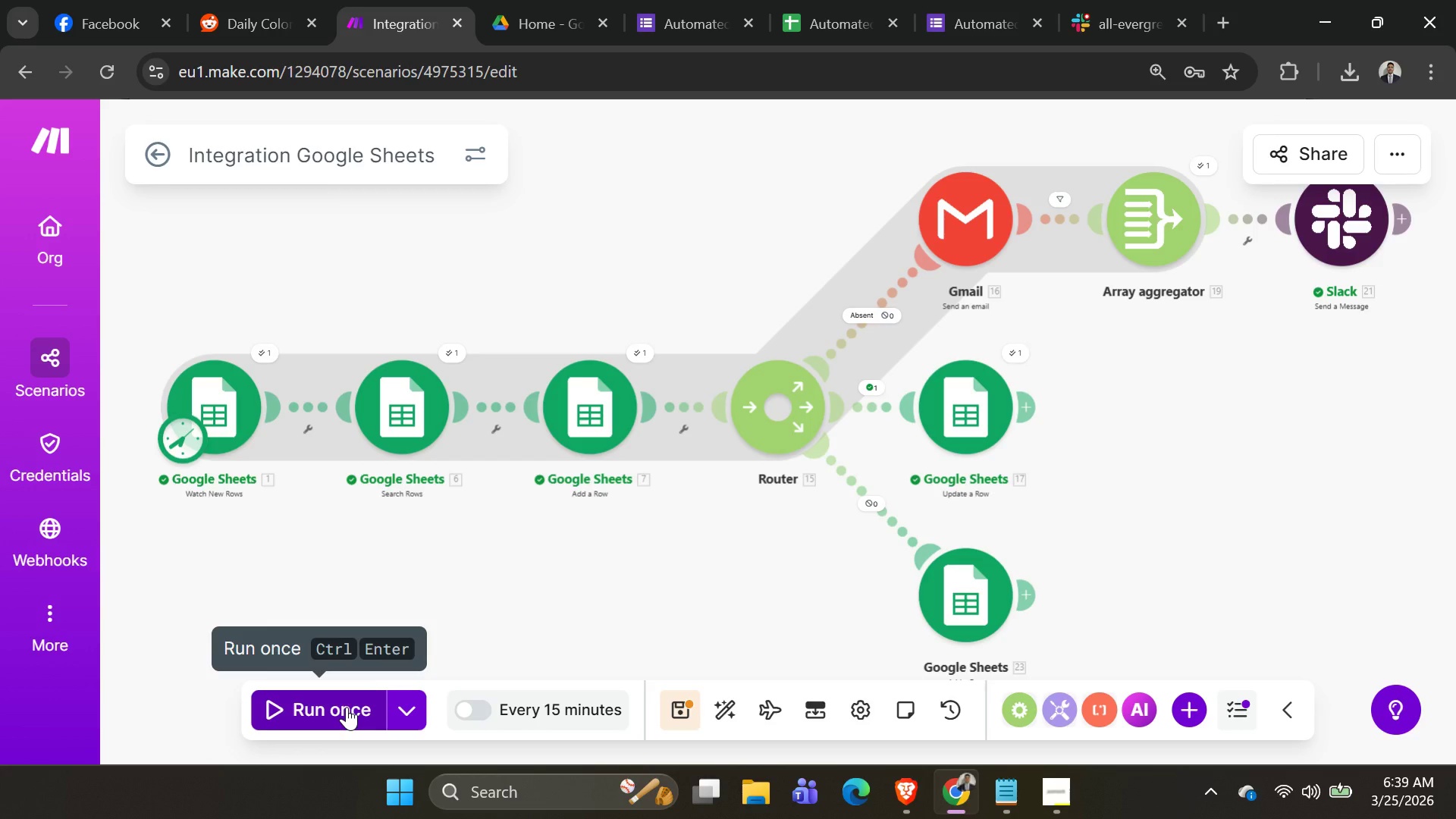 
wait(5.34)
 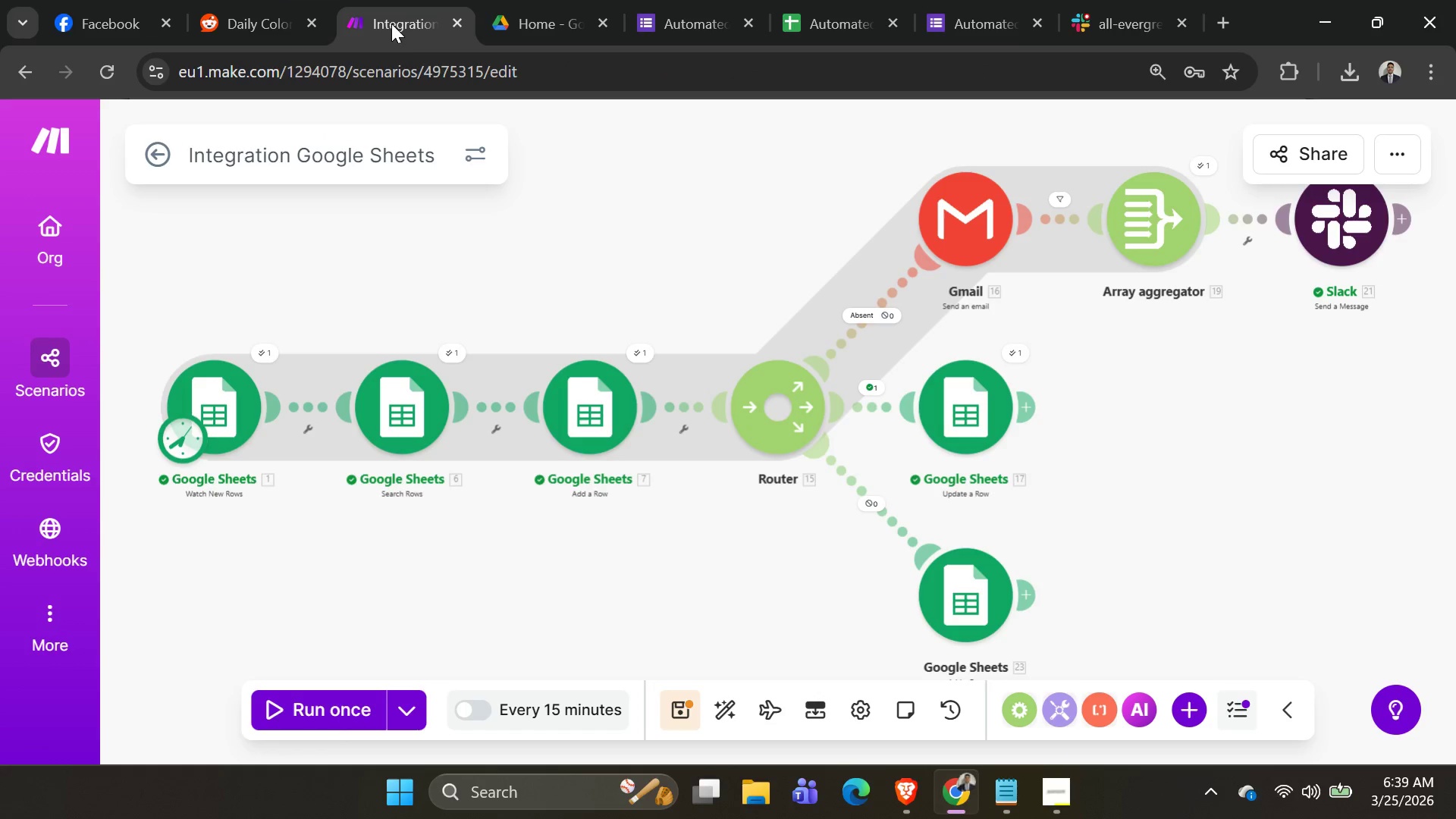 
left_click([347, 707])
 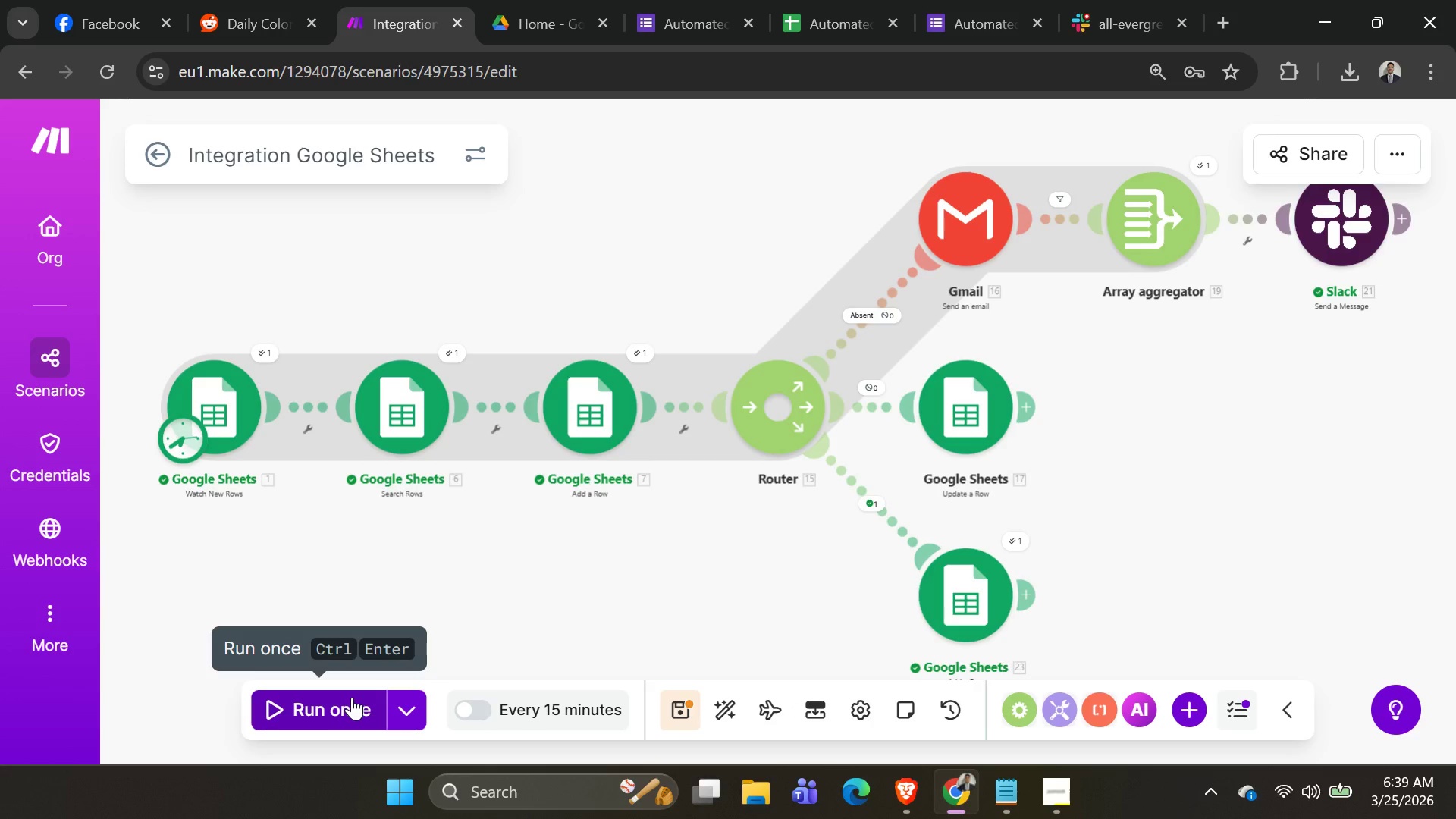 
wait(7.16)
 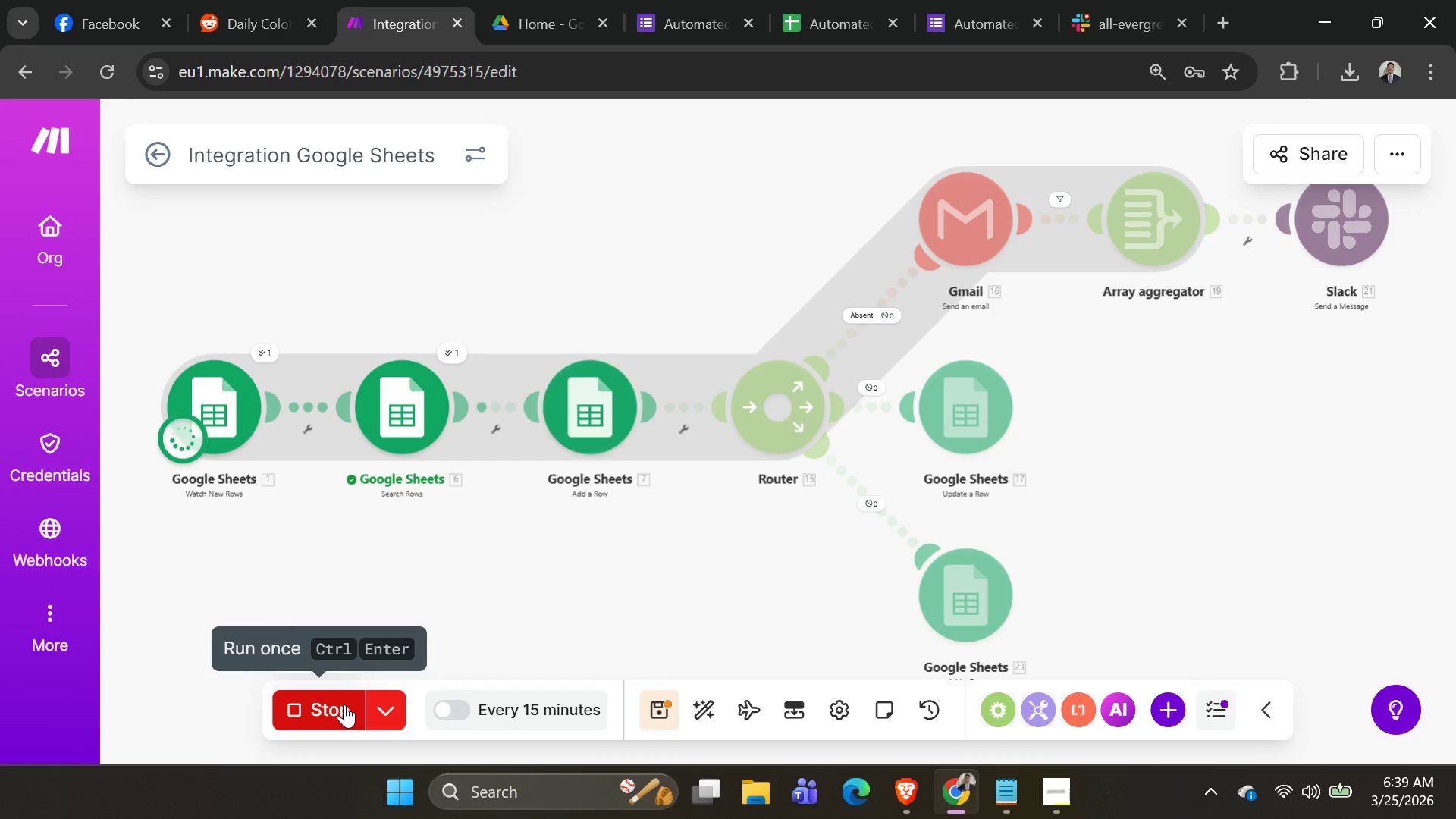 
left_click_drag(start_coordinate=[973, 214], to_coordinate=[941, 99])
 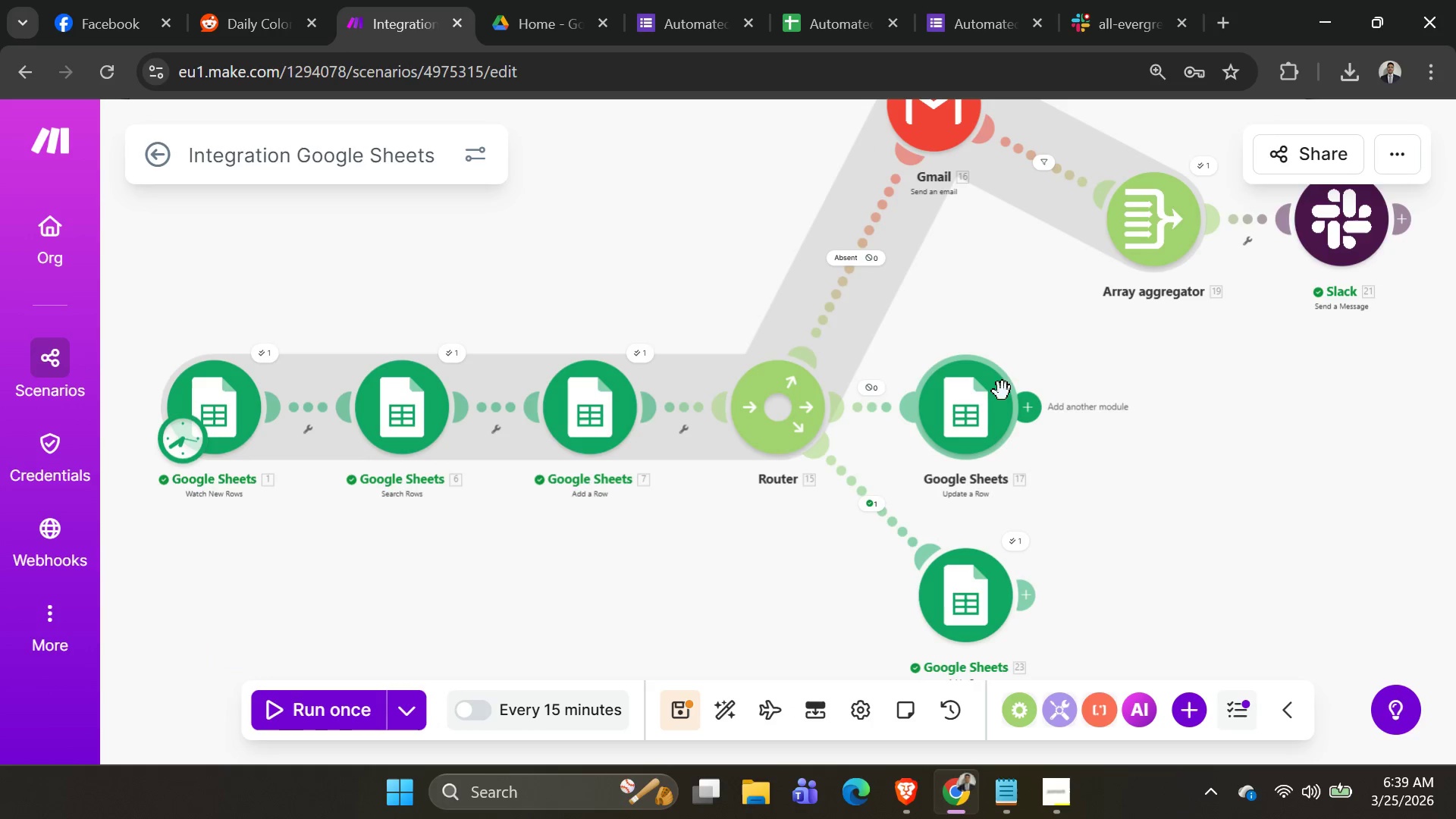 
left_click_drag(start_coordinate=[1001, 393], to_coordinate=[908, 360])
 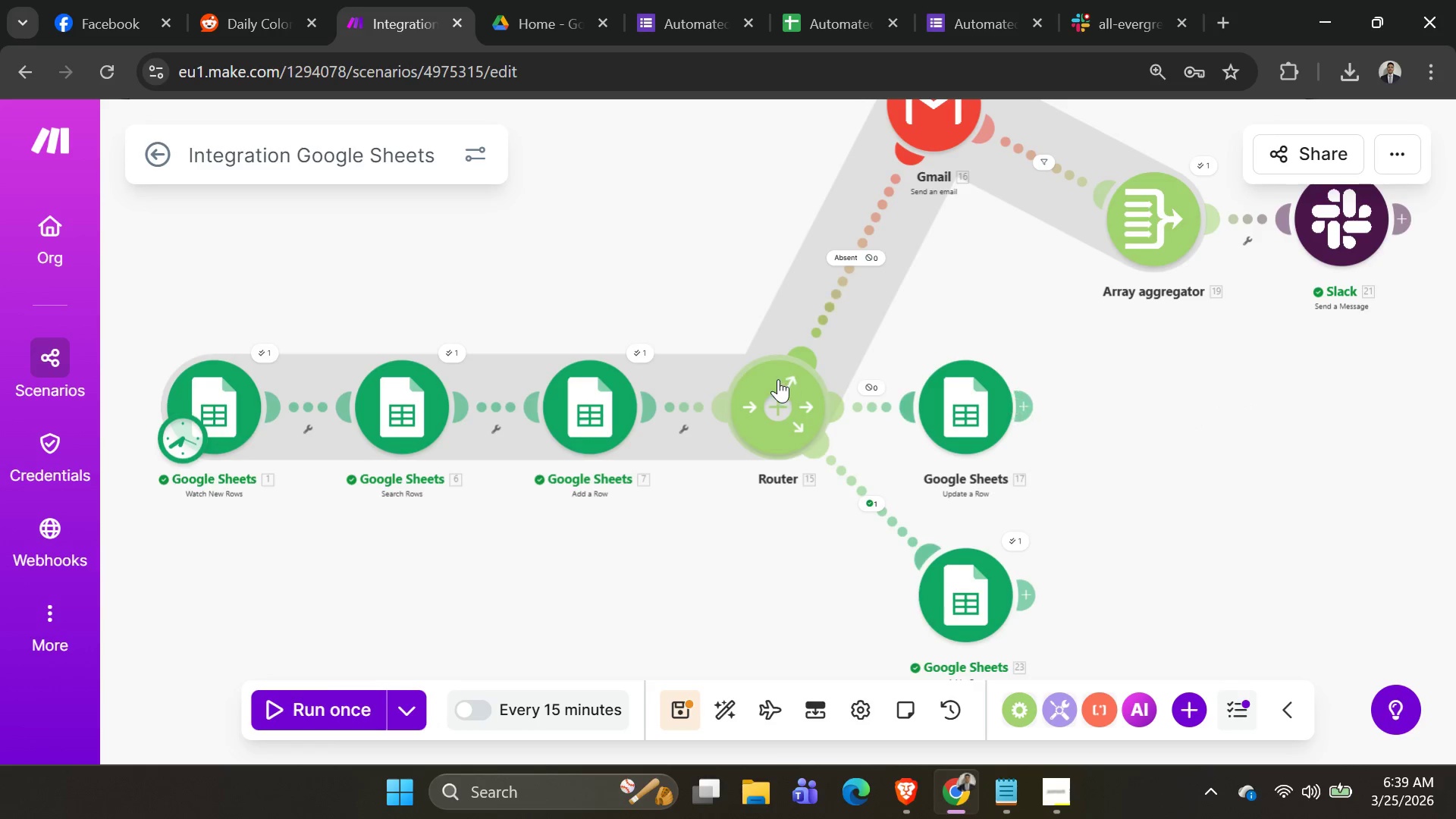 
left_click_drag(start_coordinate=[774, 384], to_coordinate=[769, 589])
 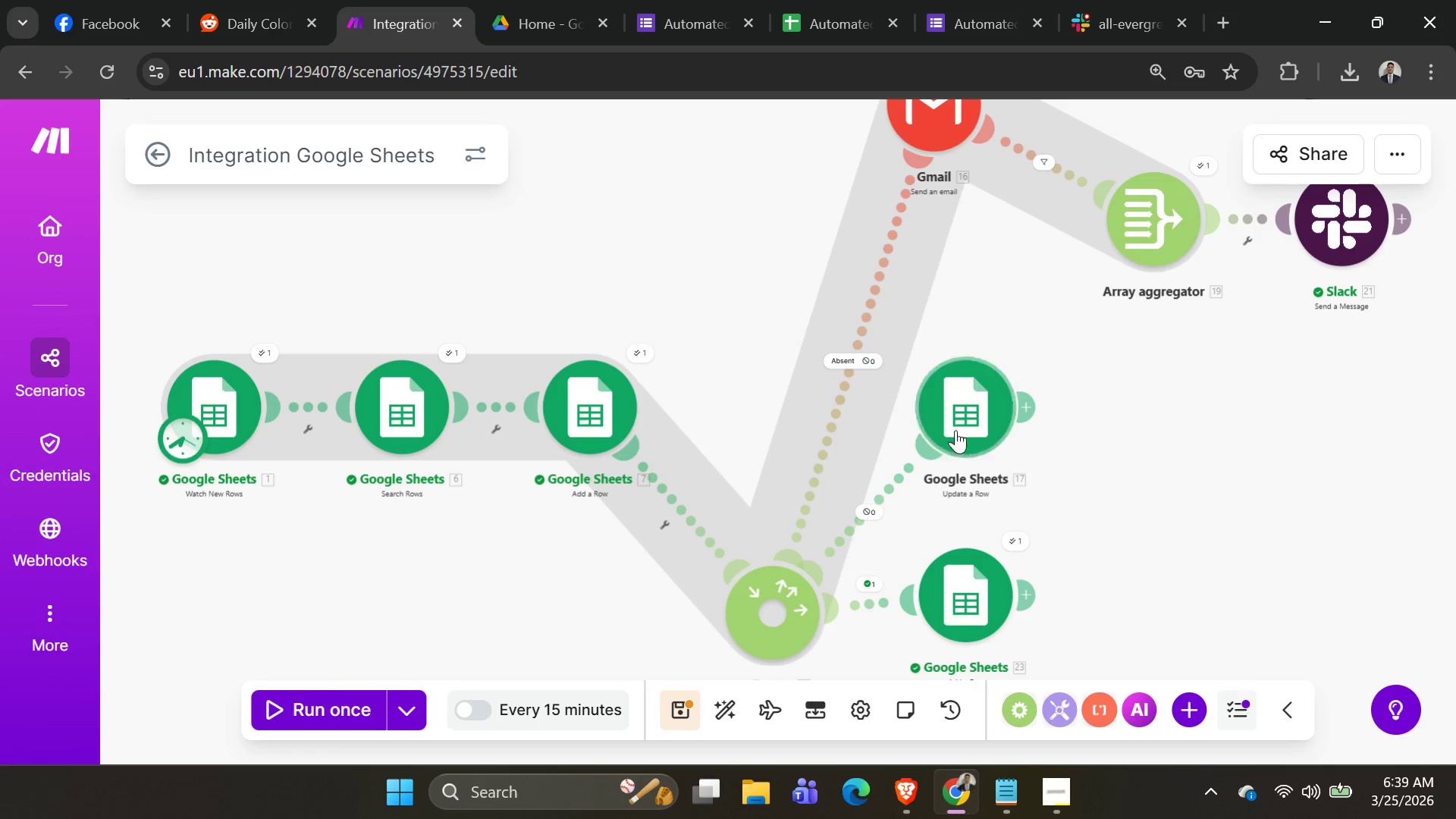 
left_click_drag(start_coordinate=[957, 415], to_coordinate=[1145, 315])
 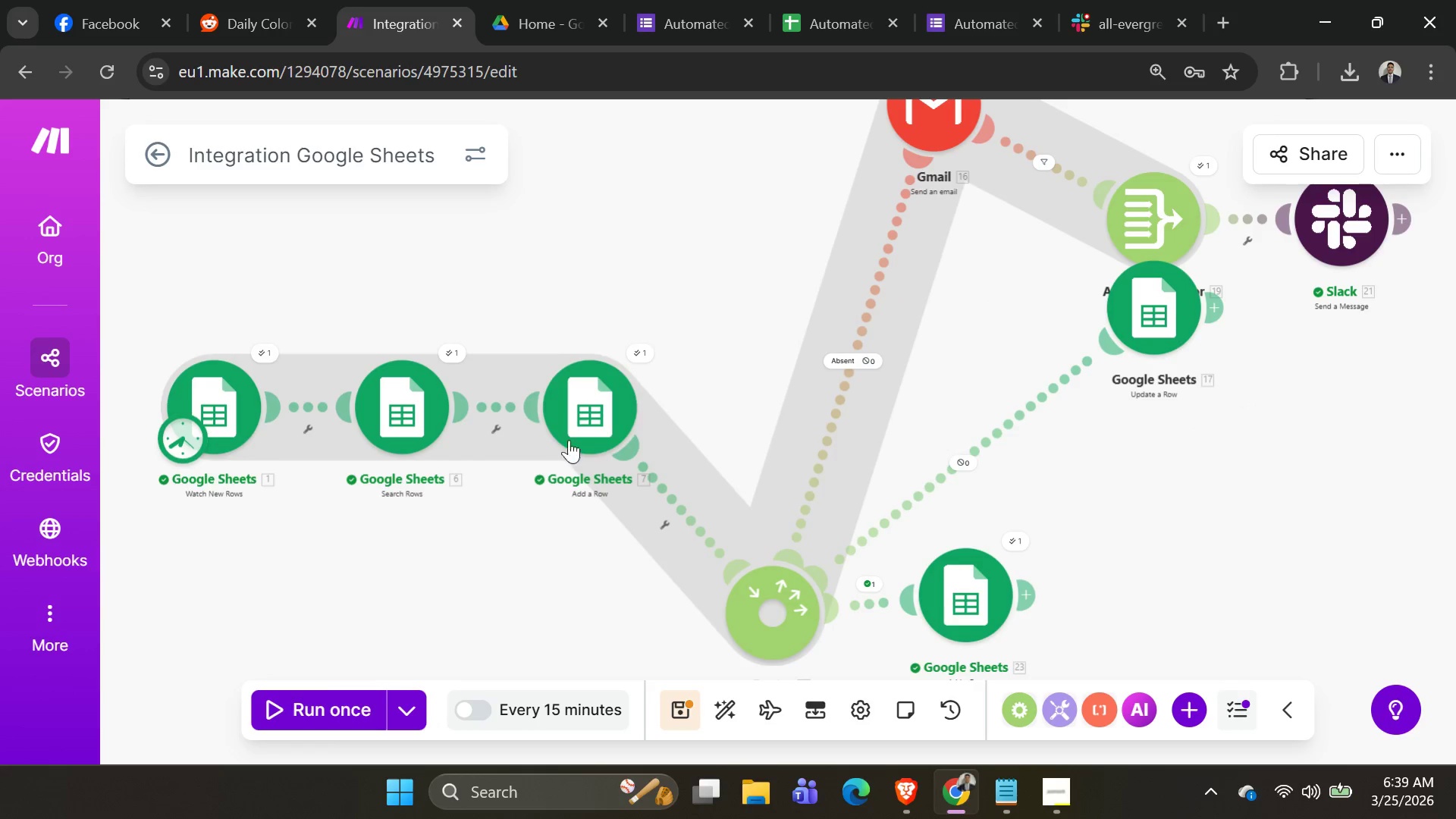 
left_click_drag(start_coordinate=[574, 413], to_coordinate=[606, 595])
 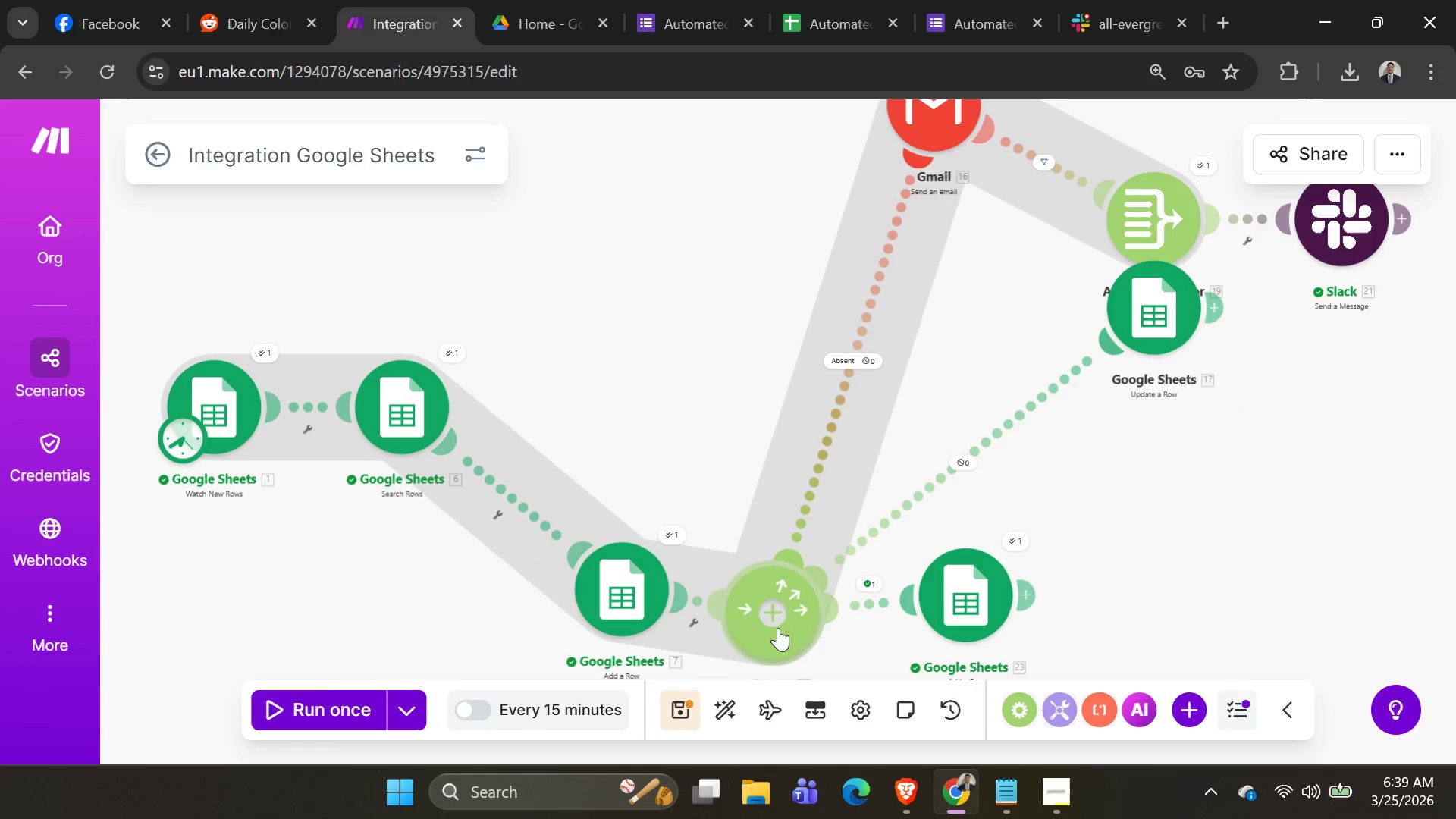 
left_click_drag(start_coordinate=[779, 624], to_coordinate=[811, 457])